 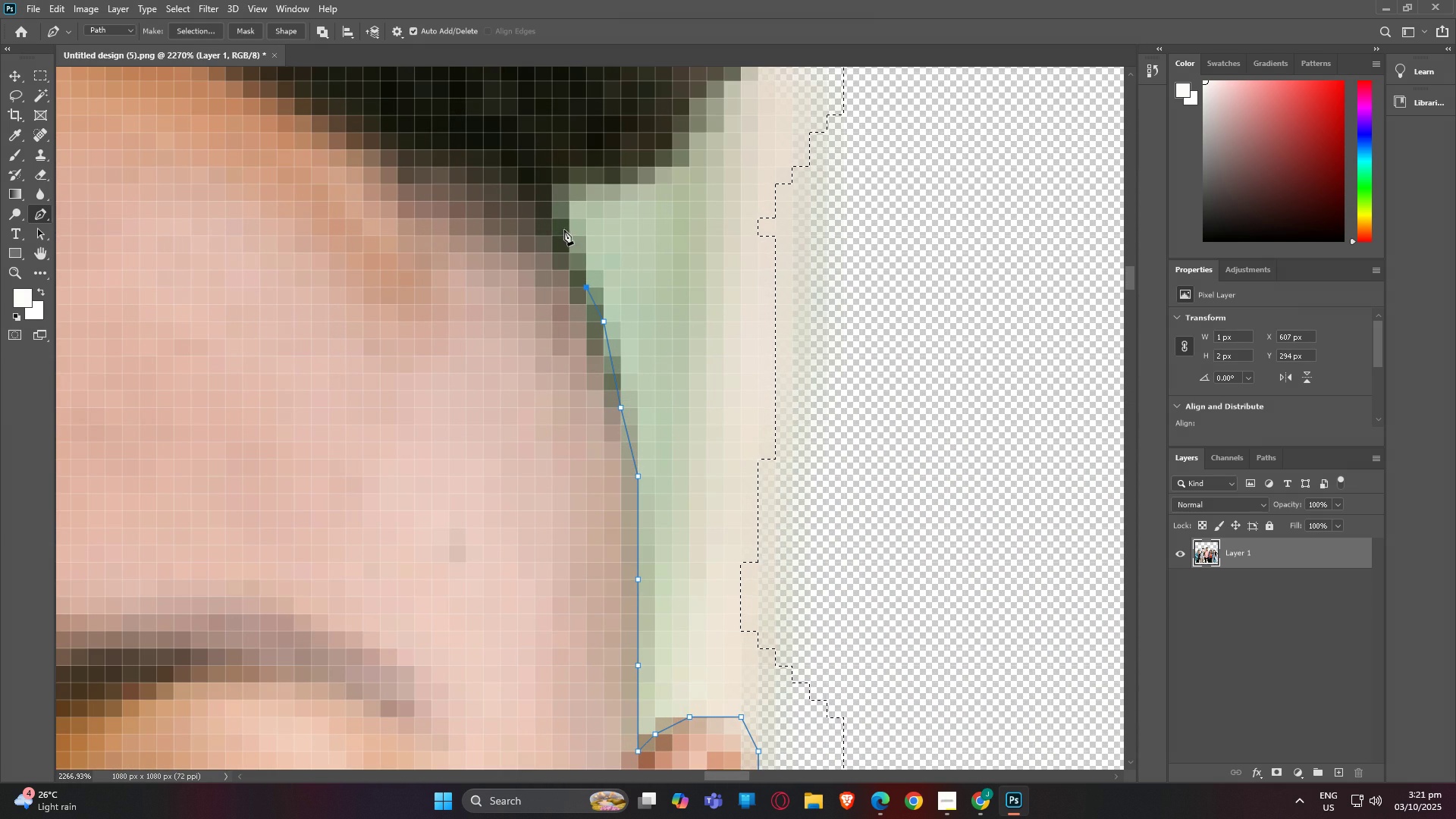 
double_click([549, 182])
 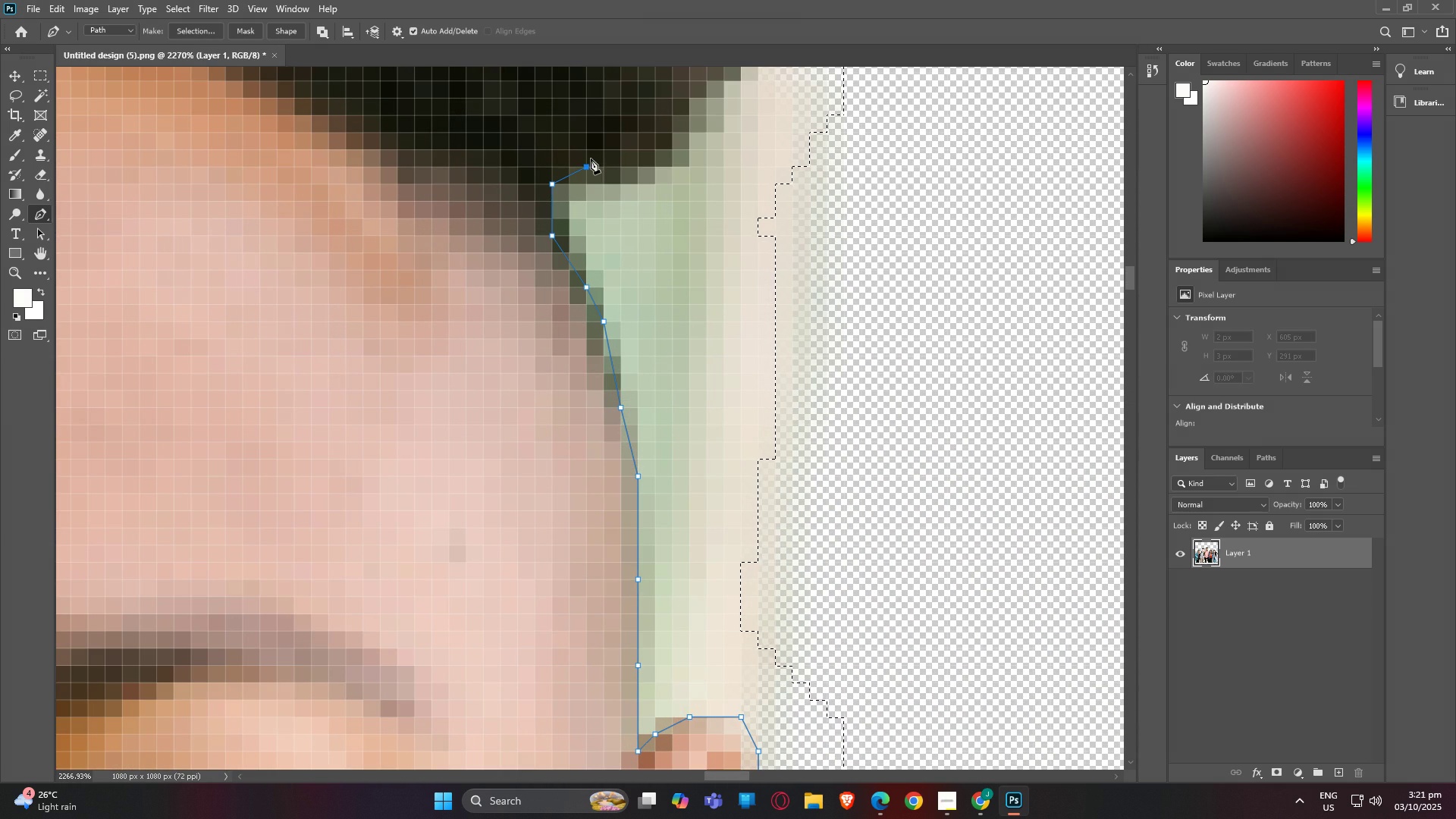 
triple_click([591, 158])
 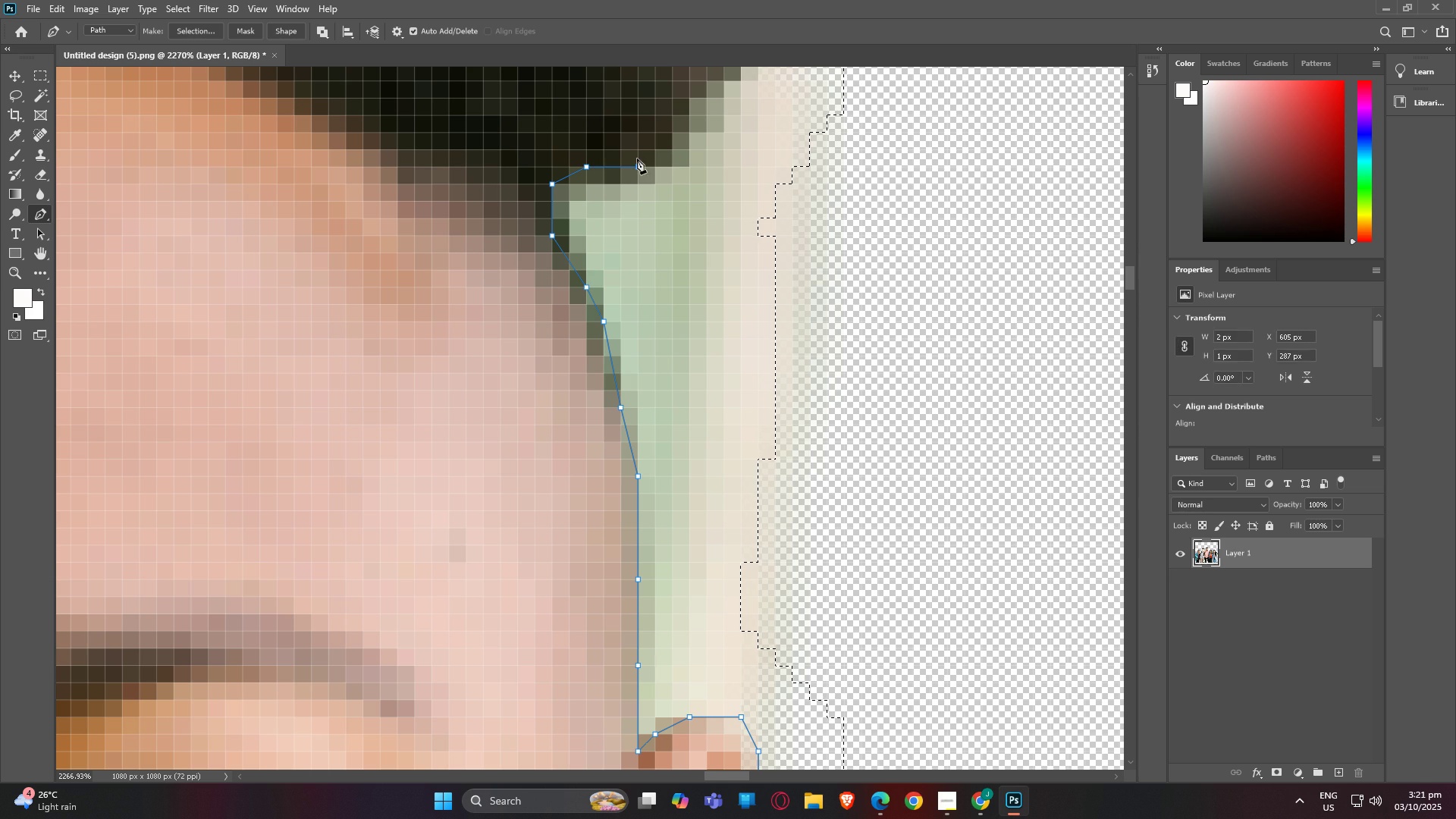 
triple_click([637, 158])
 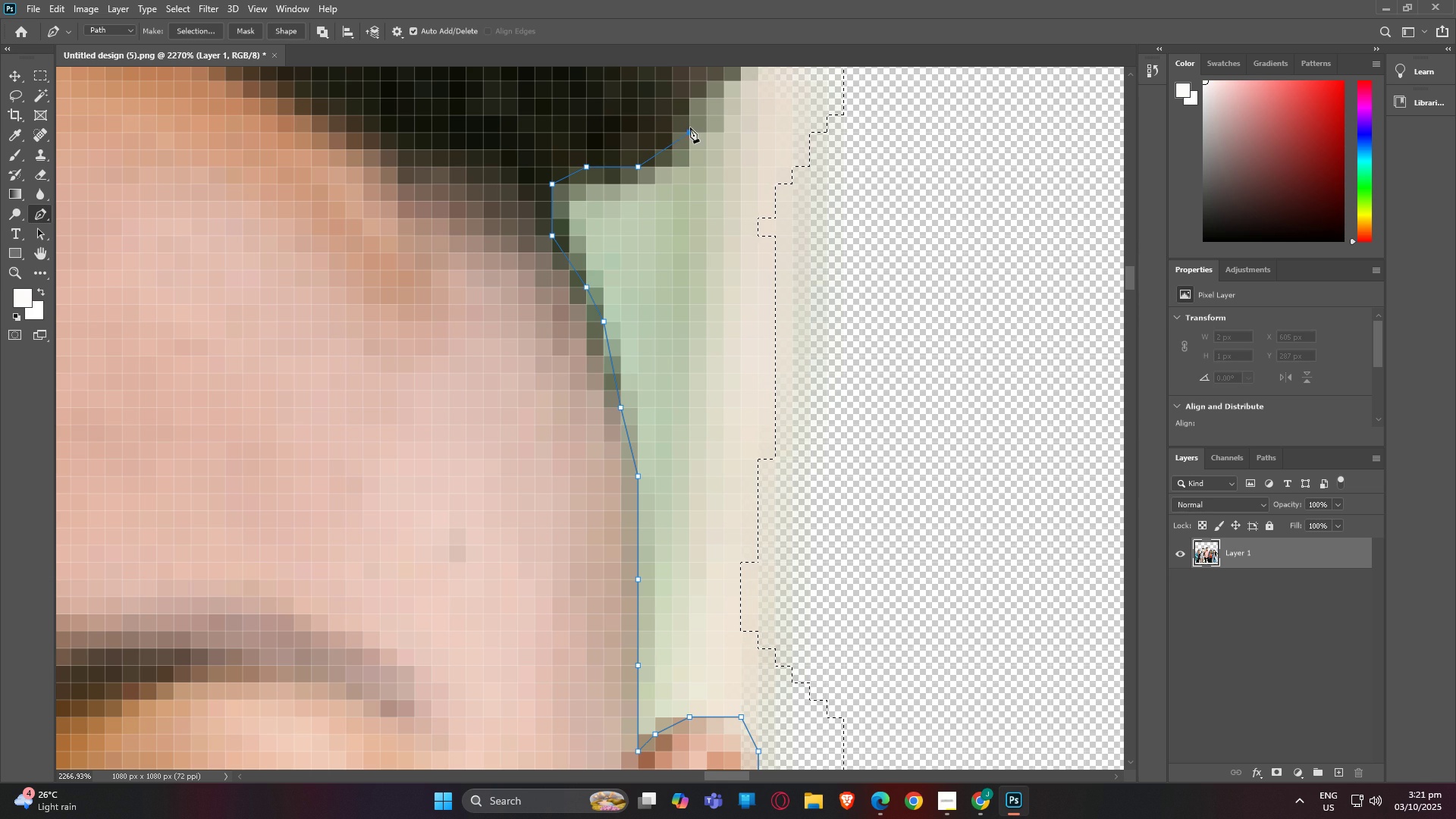 
triple_click([690, 127])
 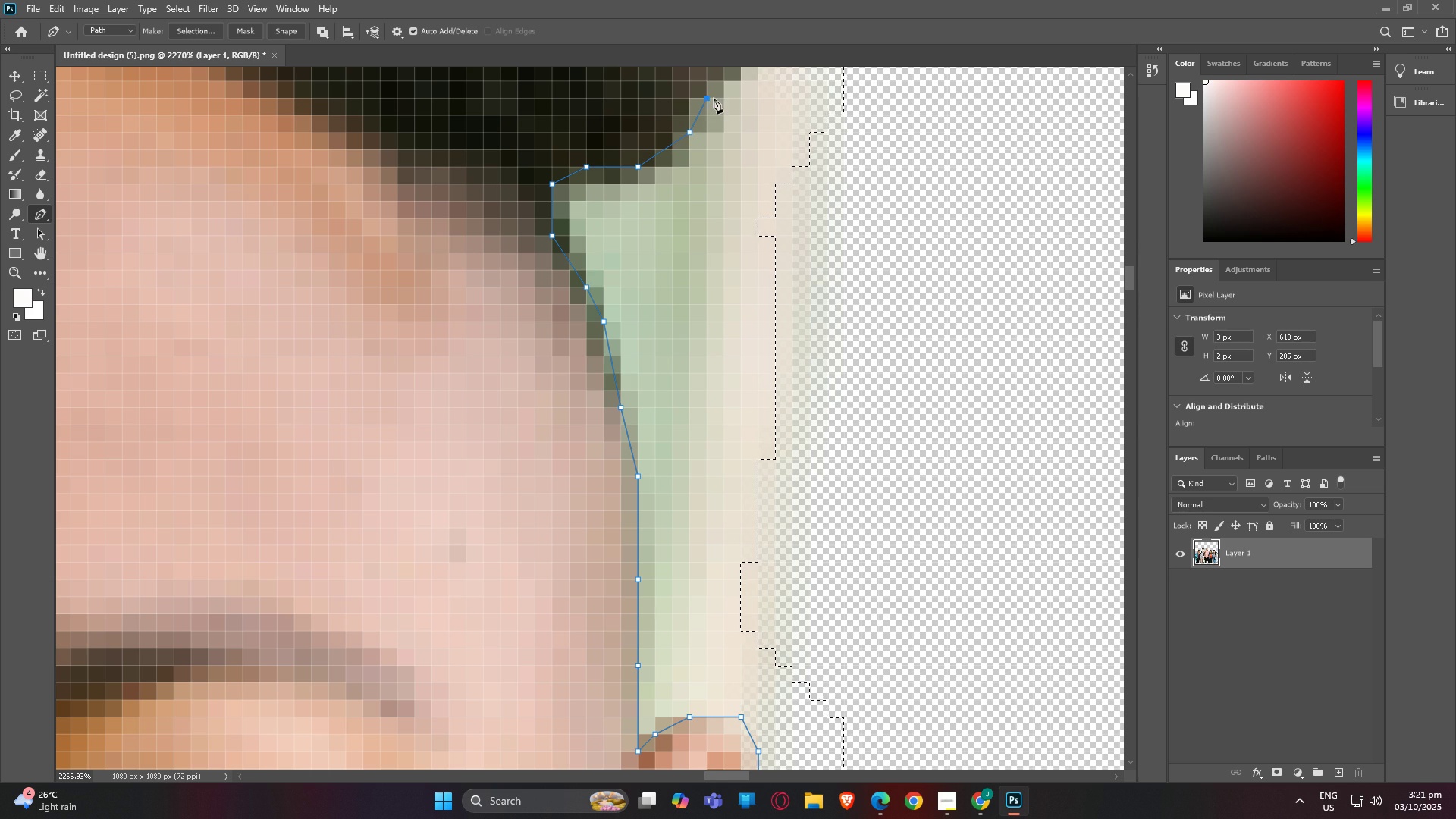 
left_click([714, 98])
 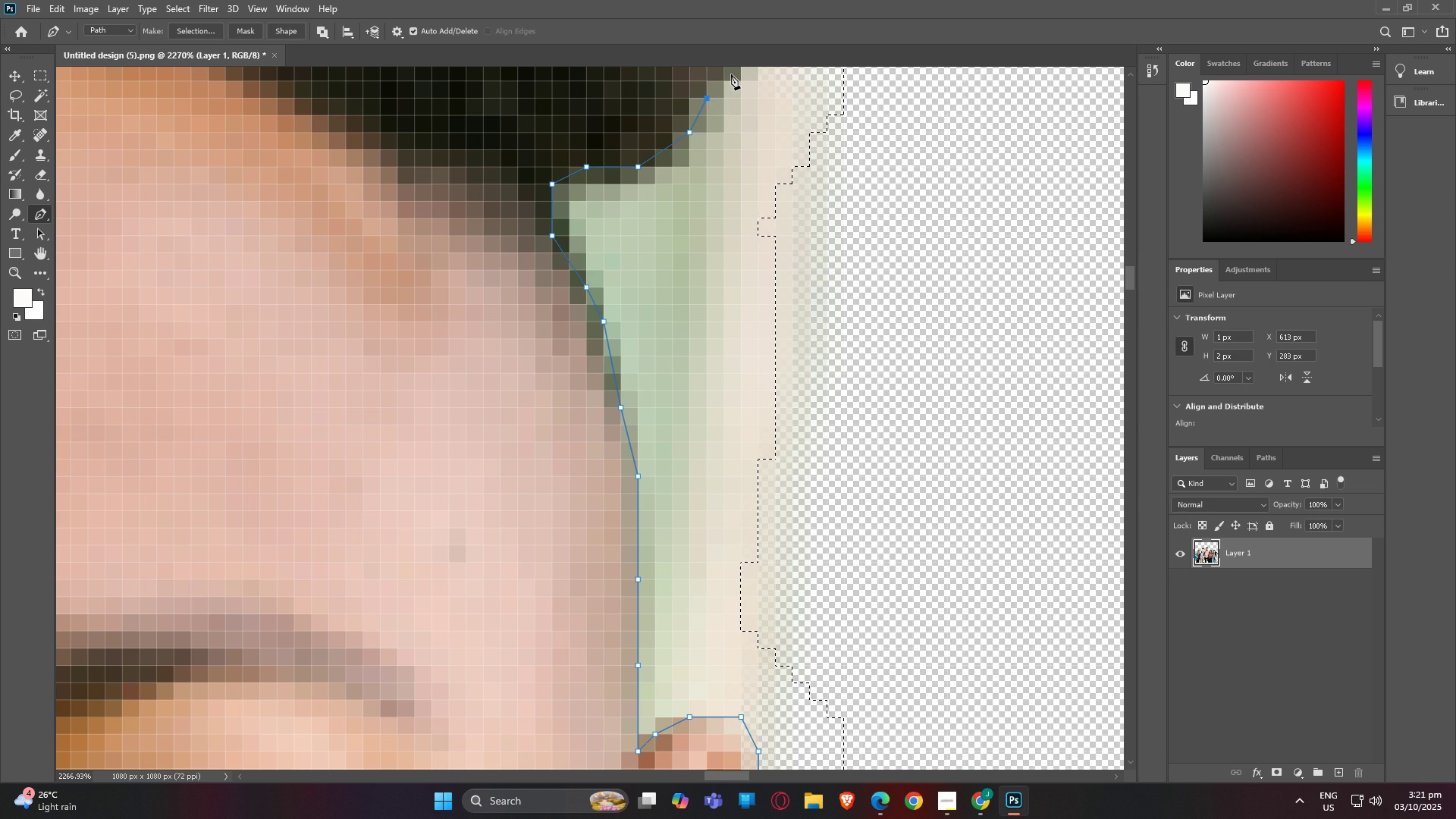 
left_click([731, 74])
 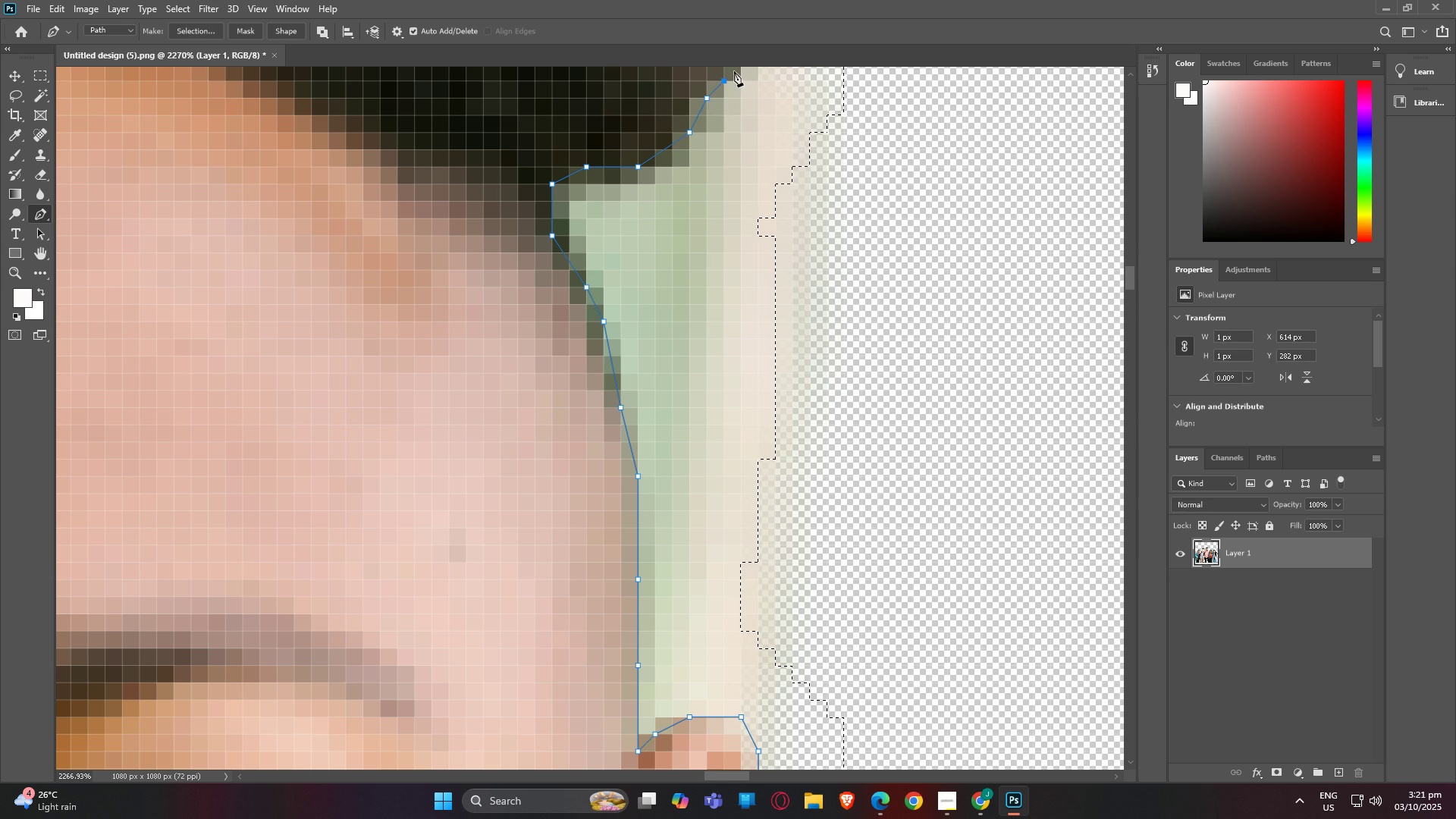 
left_click([734, 71])